 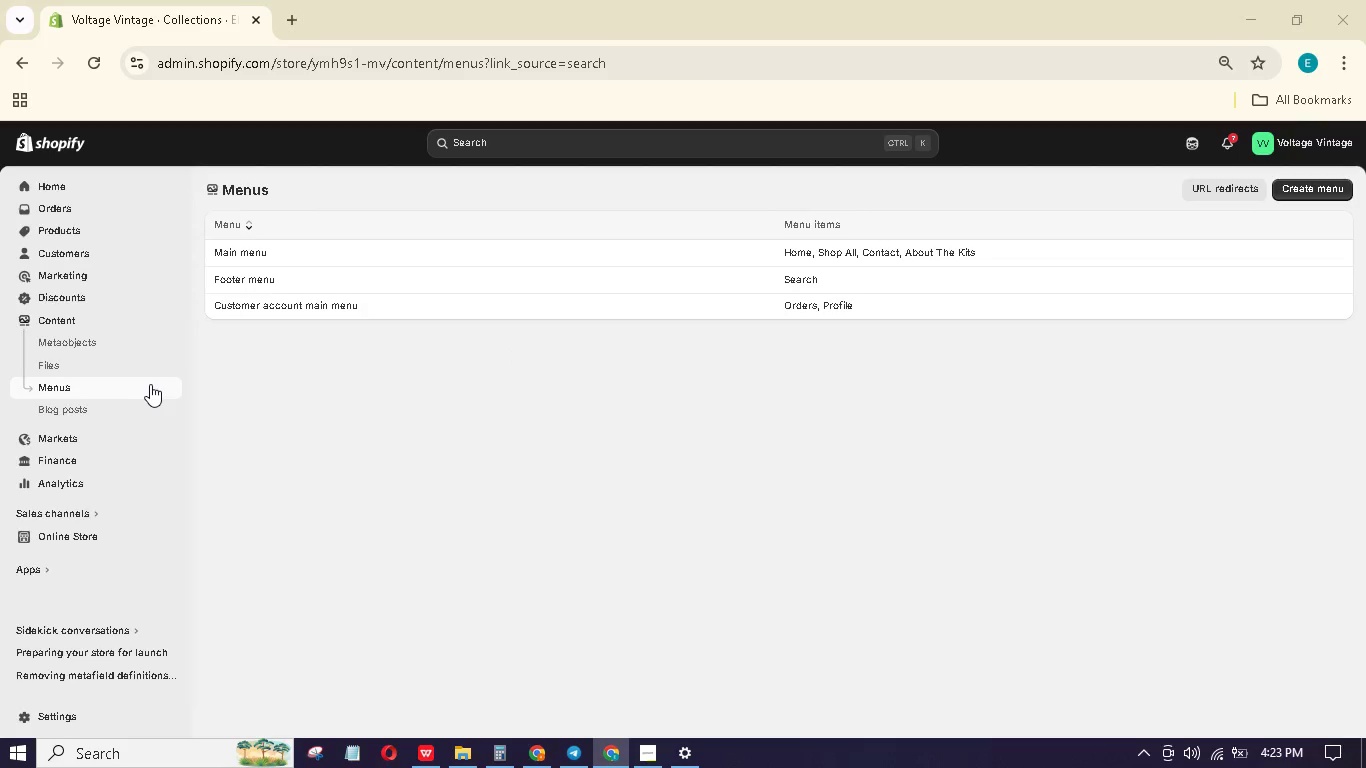 
left_click_drag(start_coordinate=[0, 0], to_coordinate=[1365, 737])
 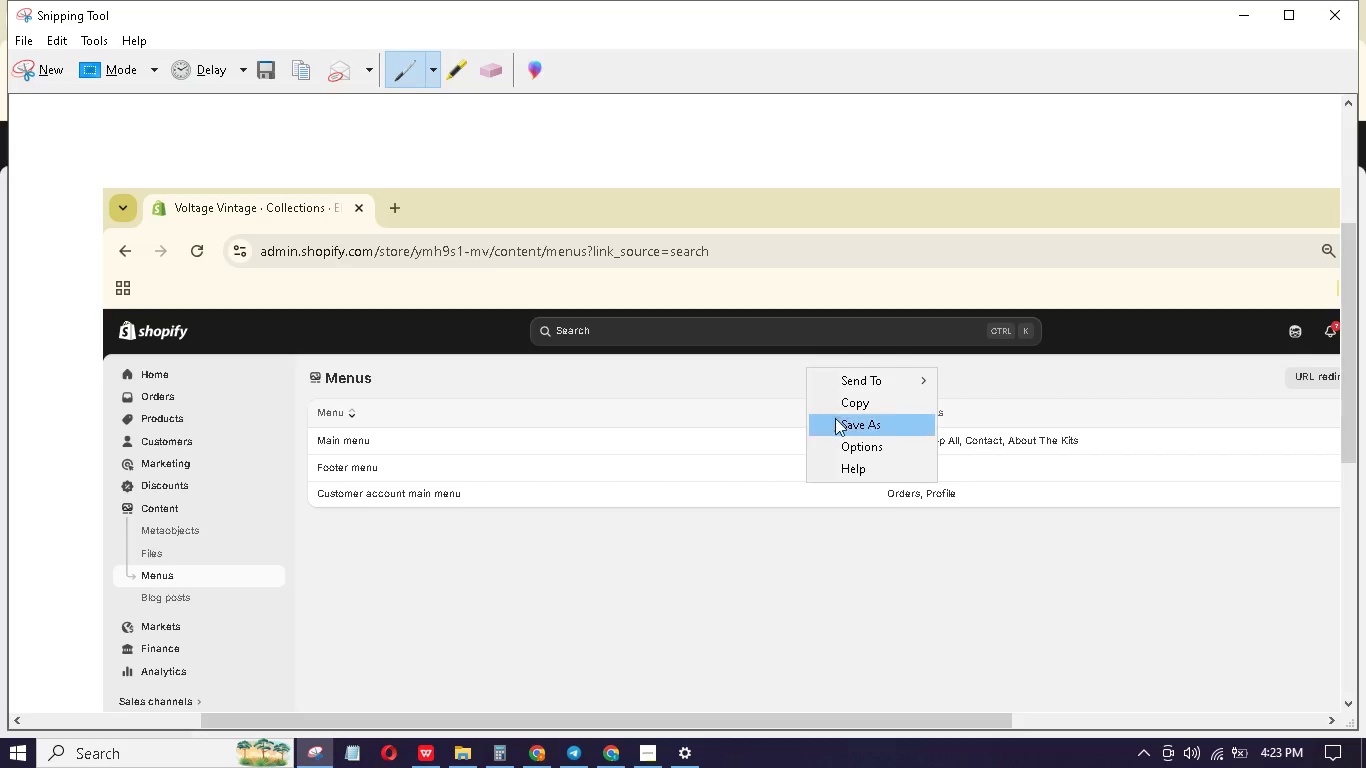 
left_click([840, 421])
 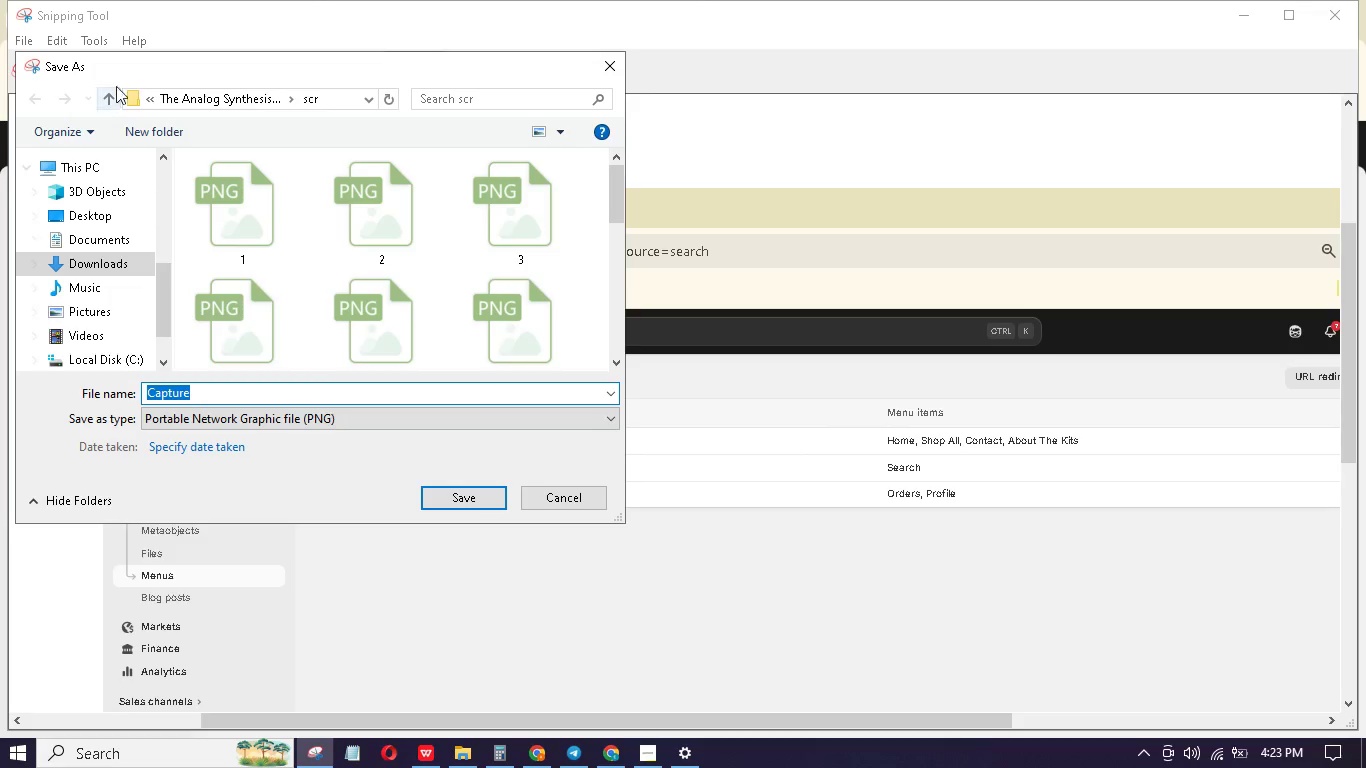 
left_click([176, 97])
 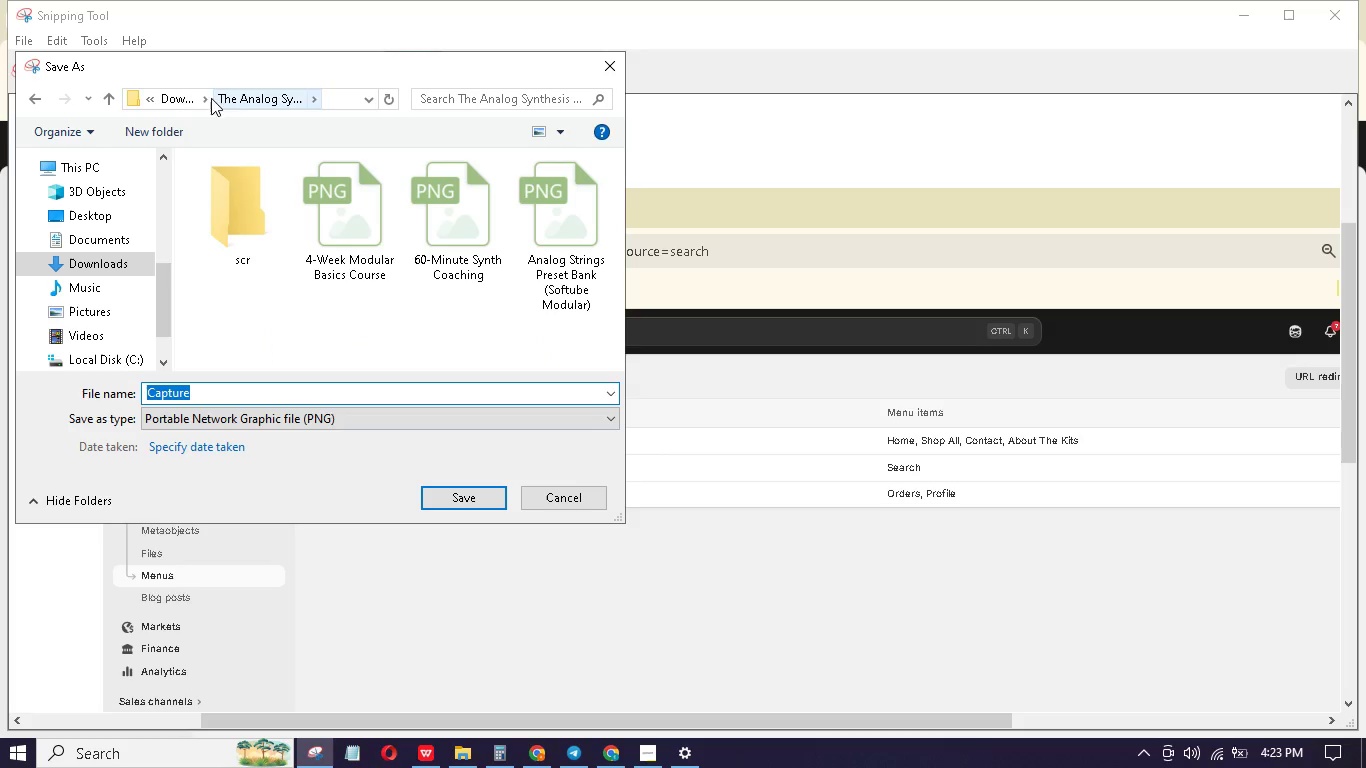 
left_click([194, 98])
 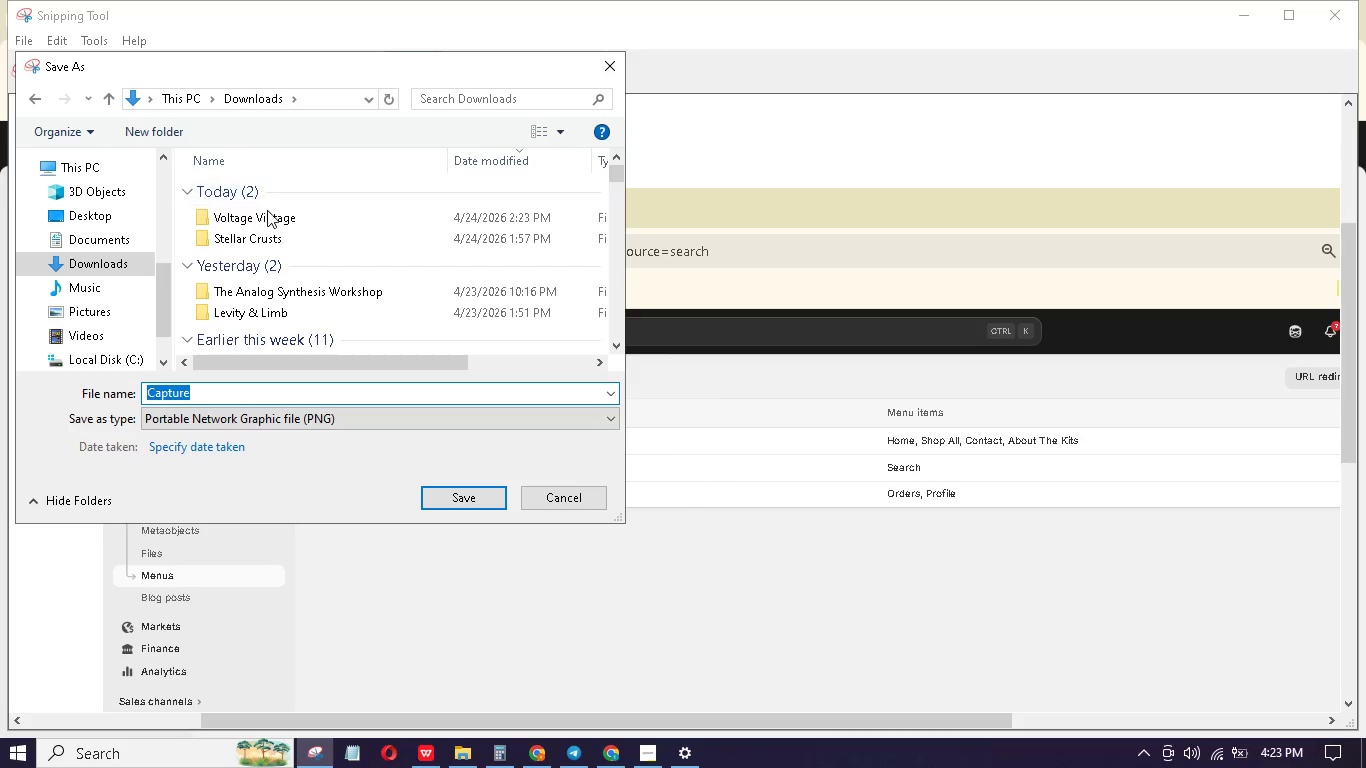 
double_click([270, 213])
 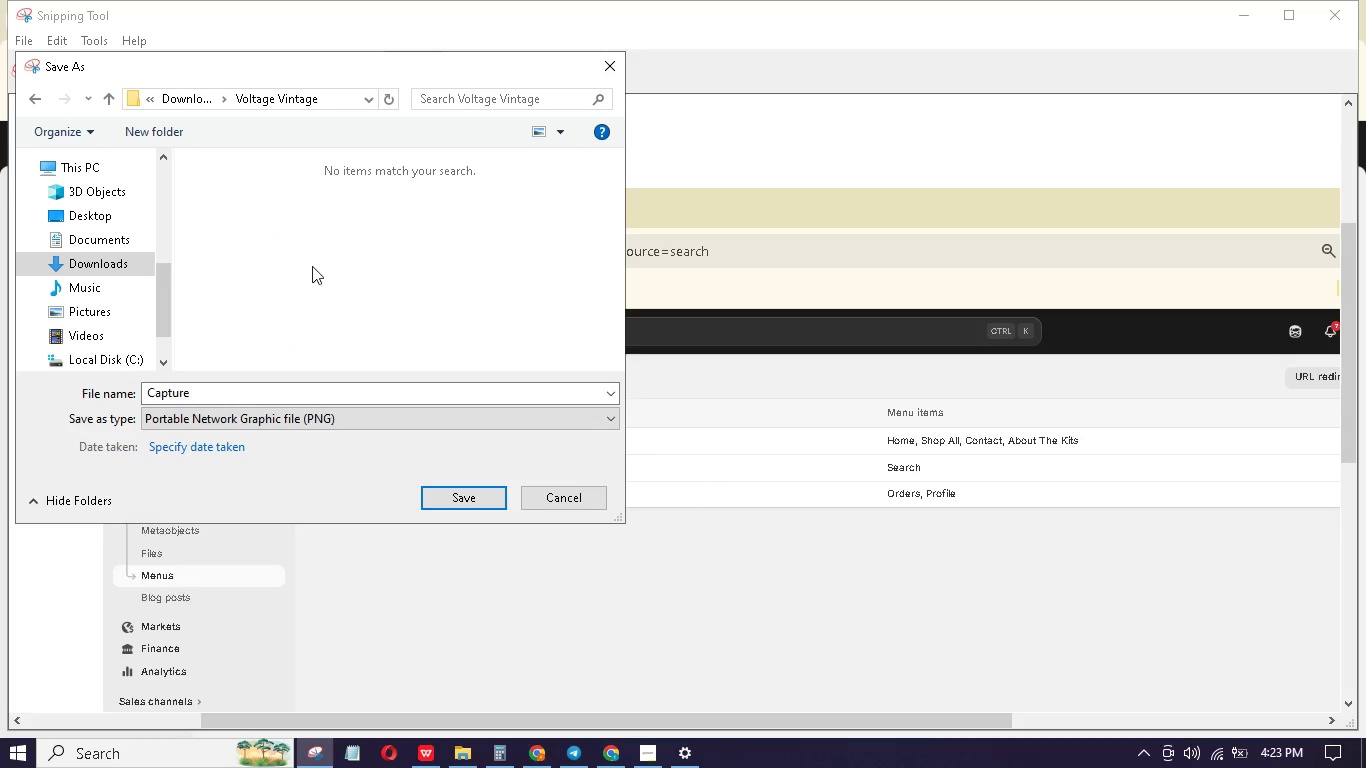 
right_click([312, 263])
 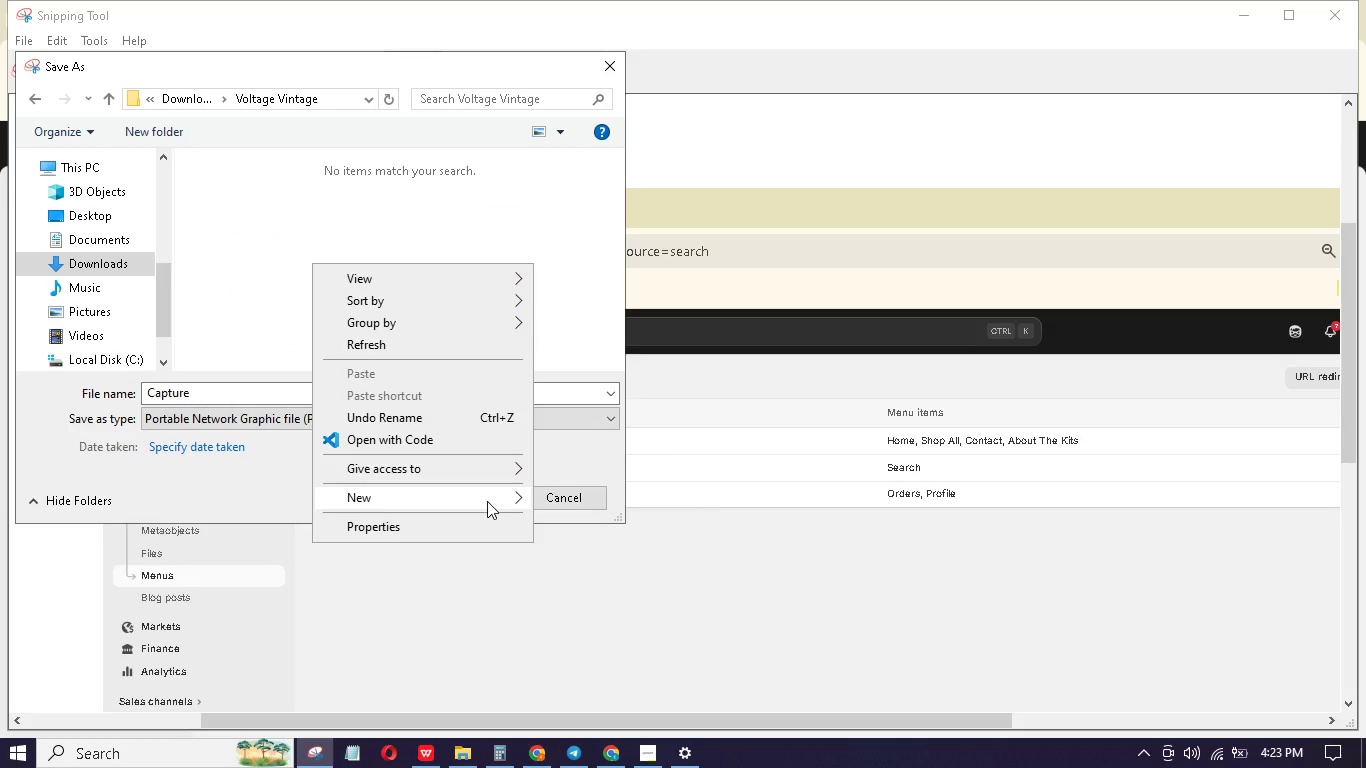 
left_click([487, 501])
 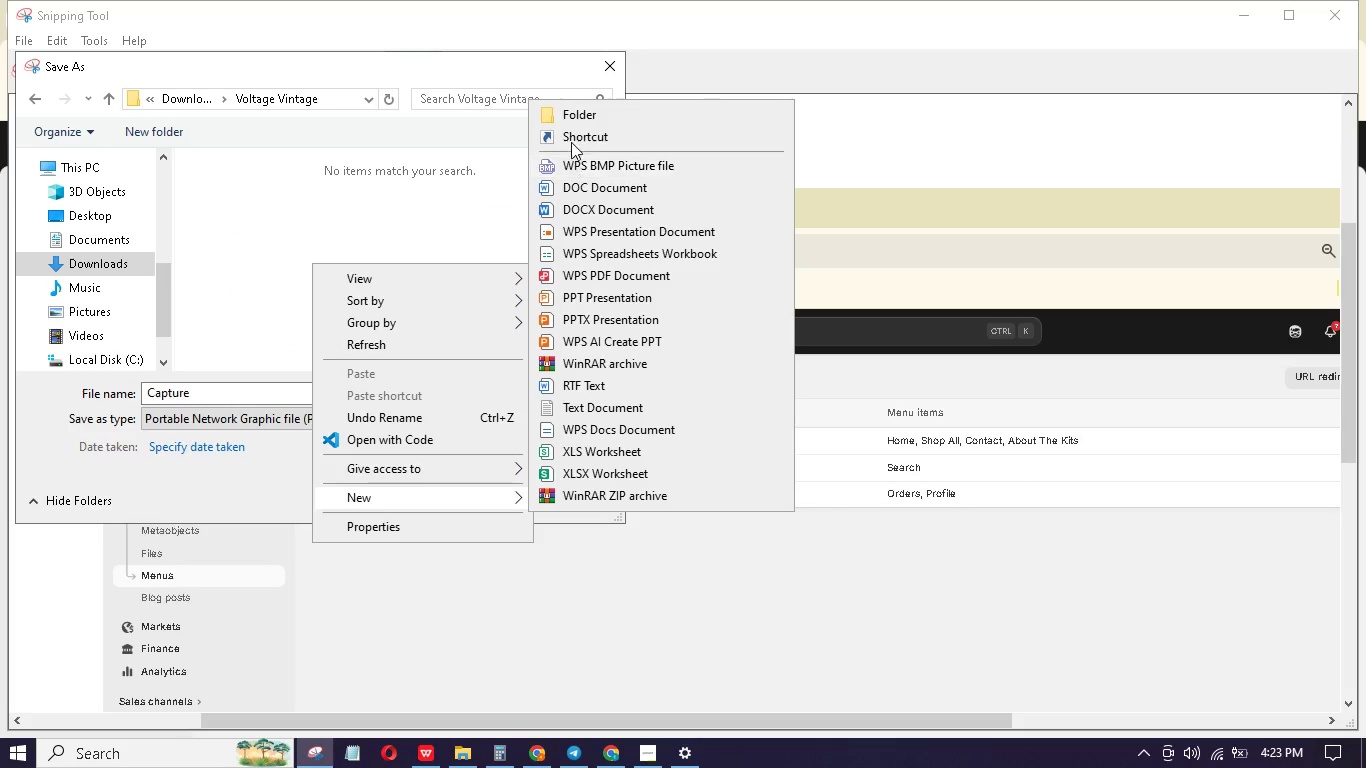 
left_click([579, 103])
 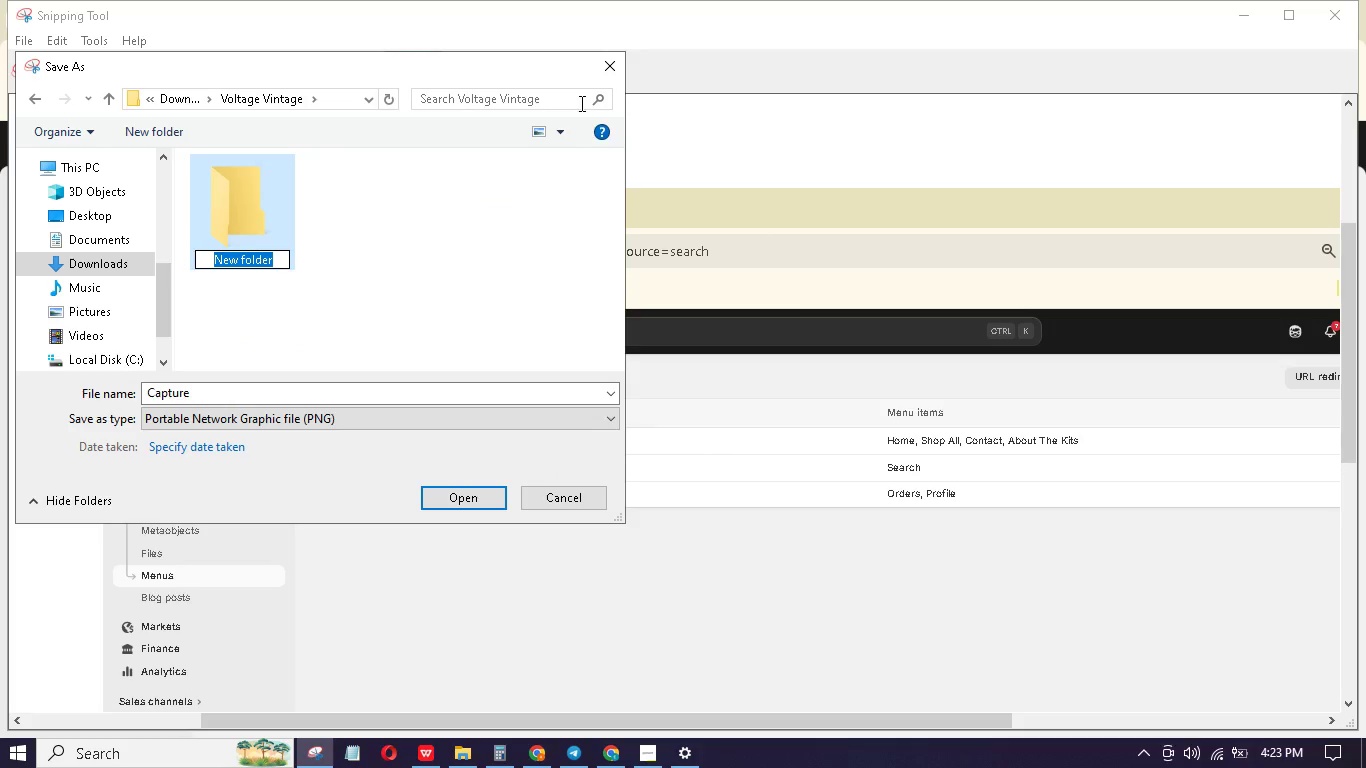 
type(screenshots)
 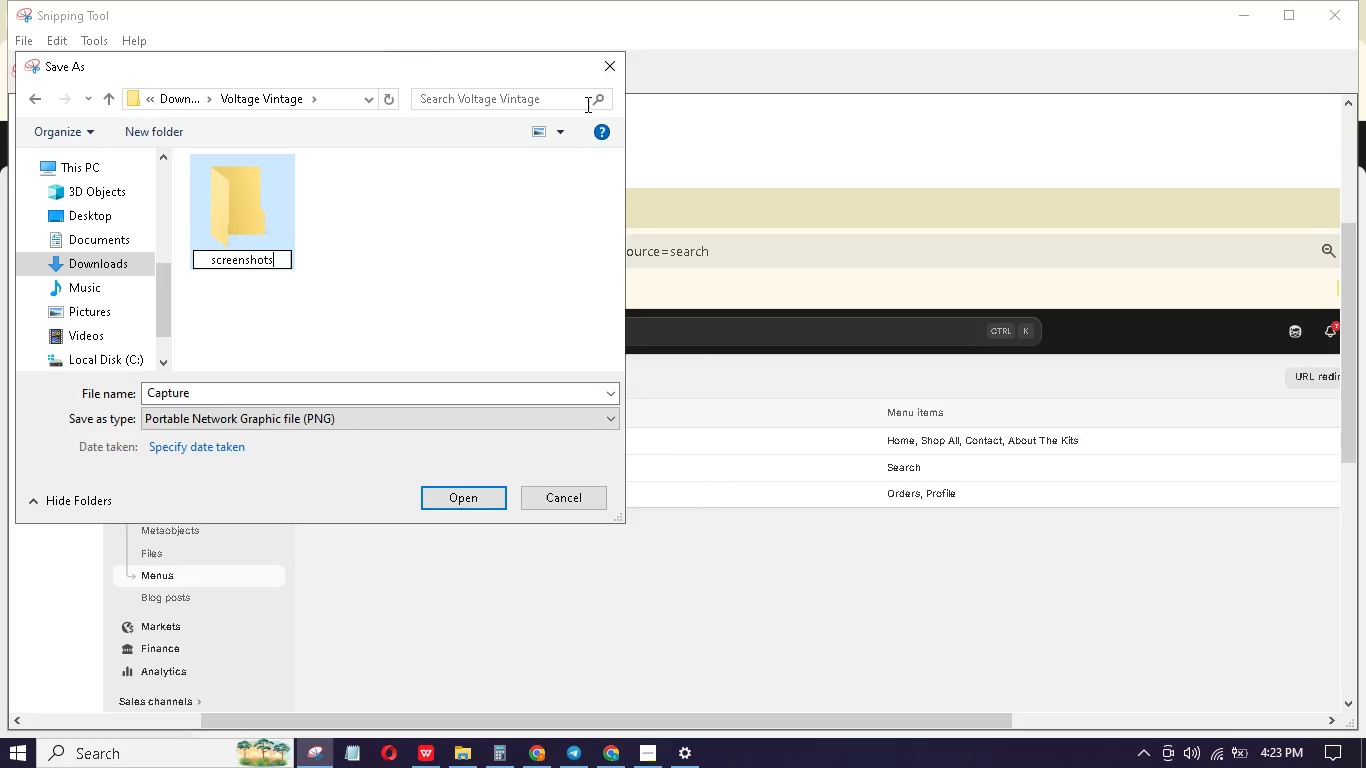 
key(Enter)
 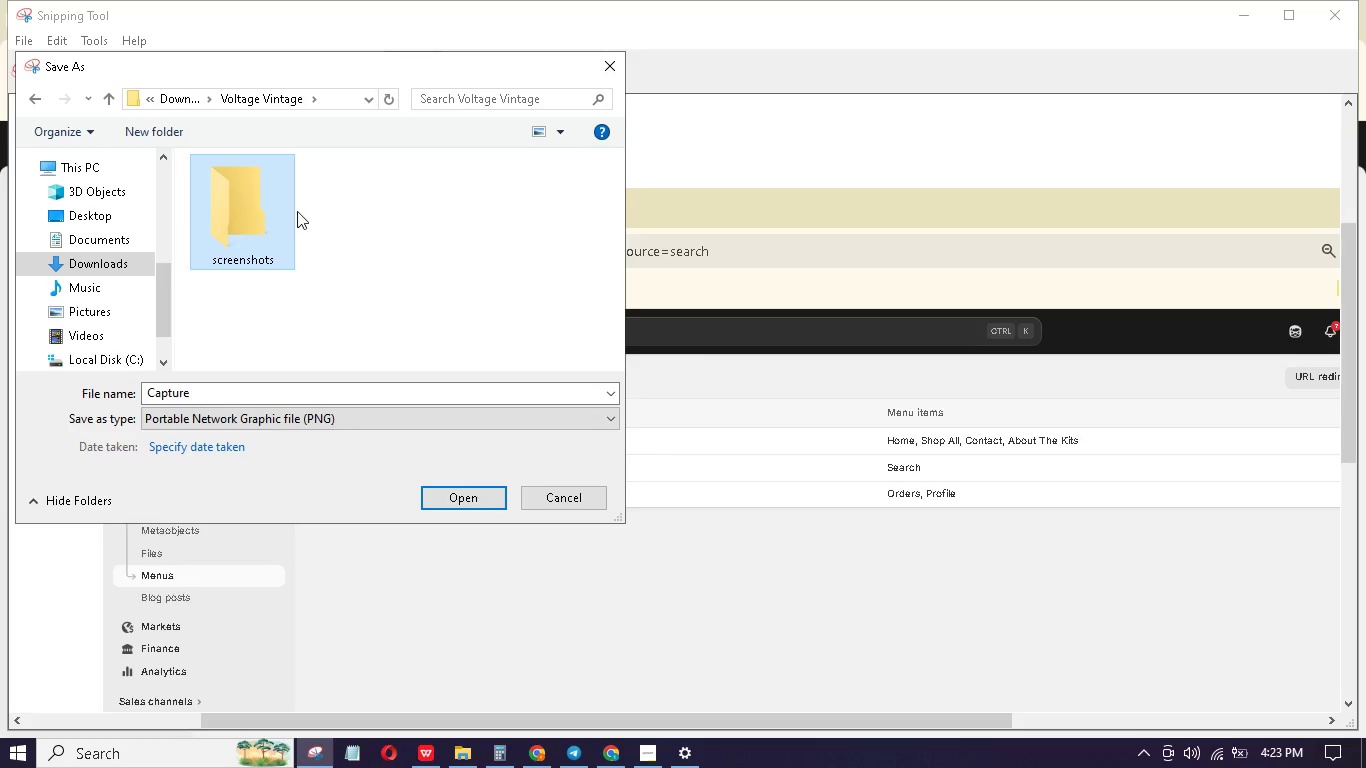 
double_click([277, 211])
 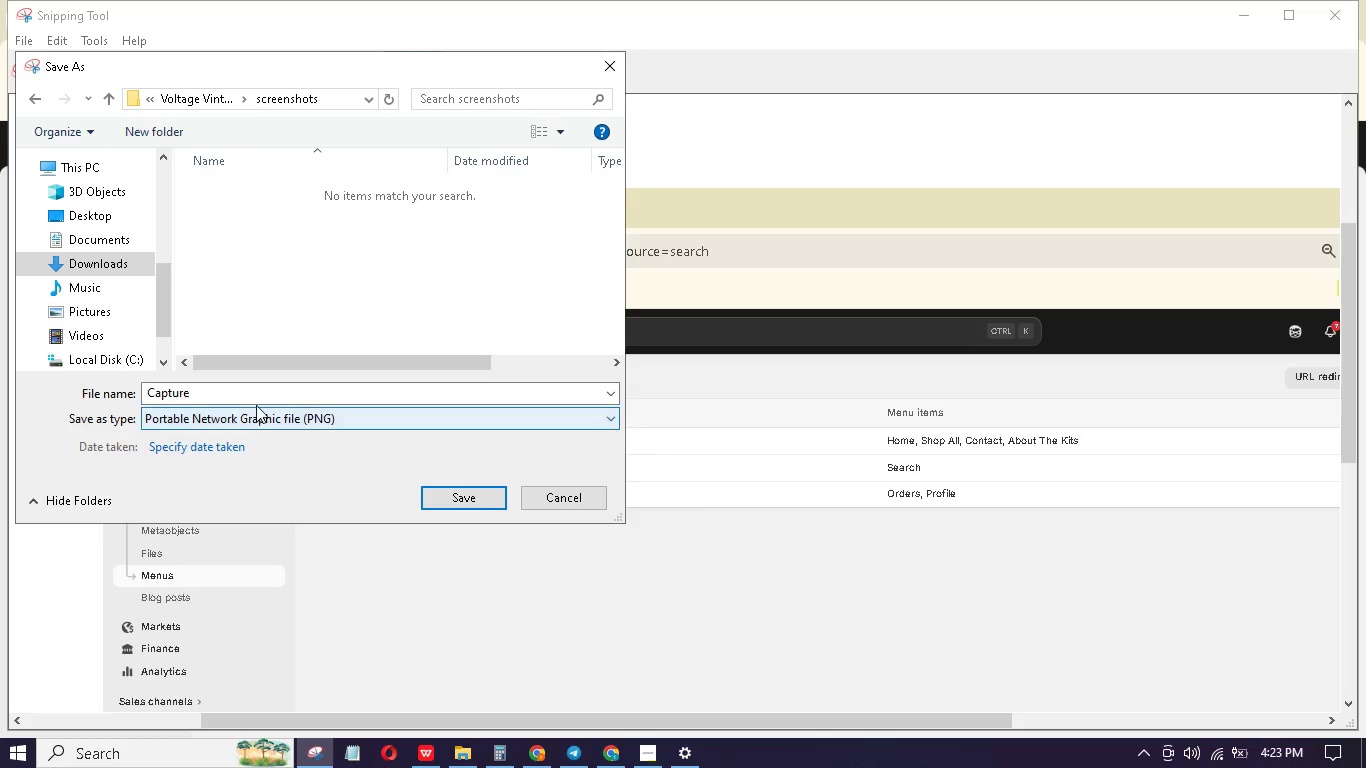 
left_click([250, 386])
 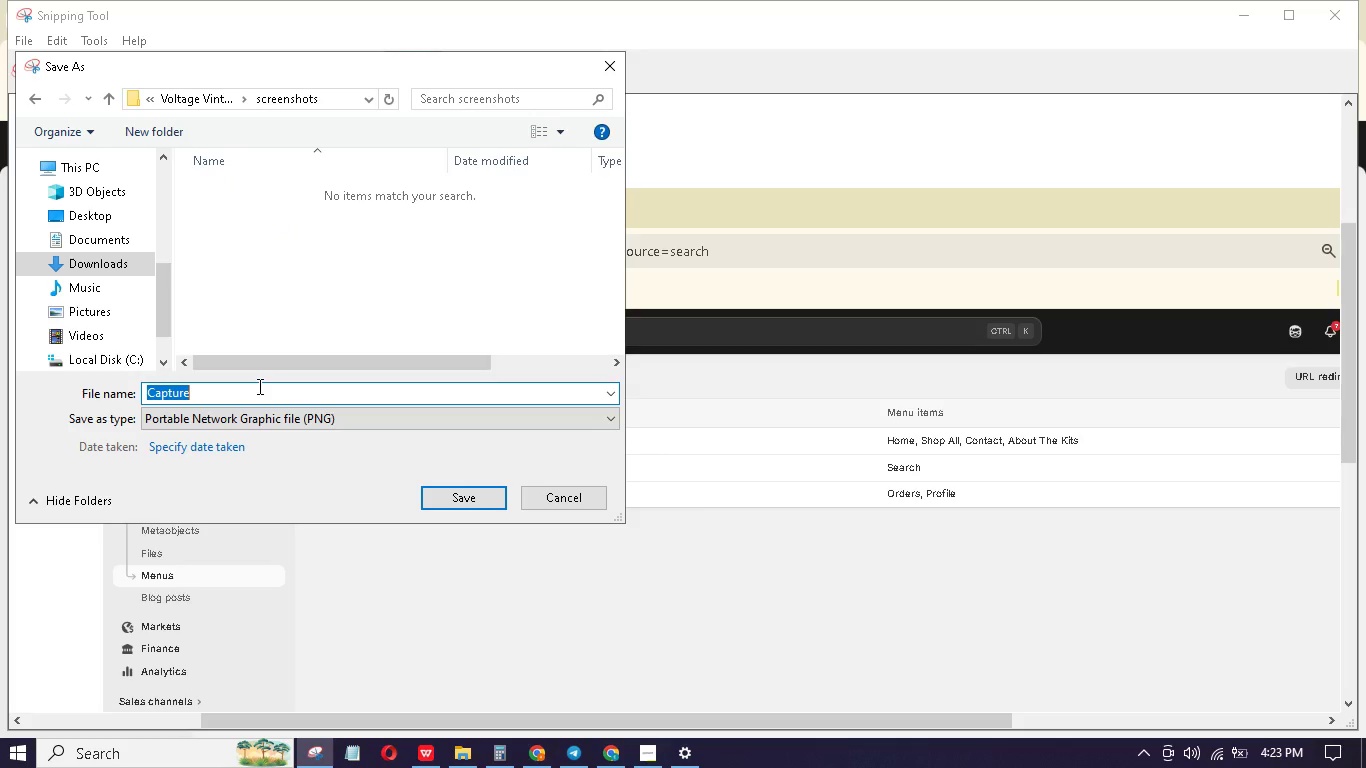 
type(navigation)
 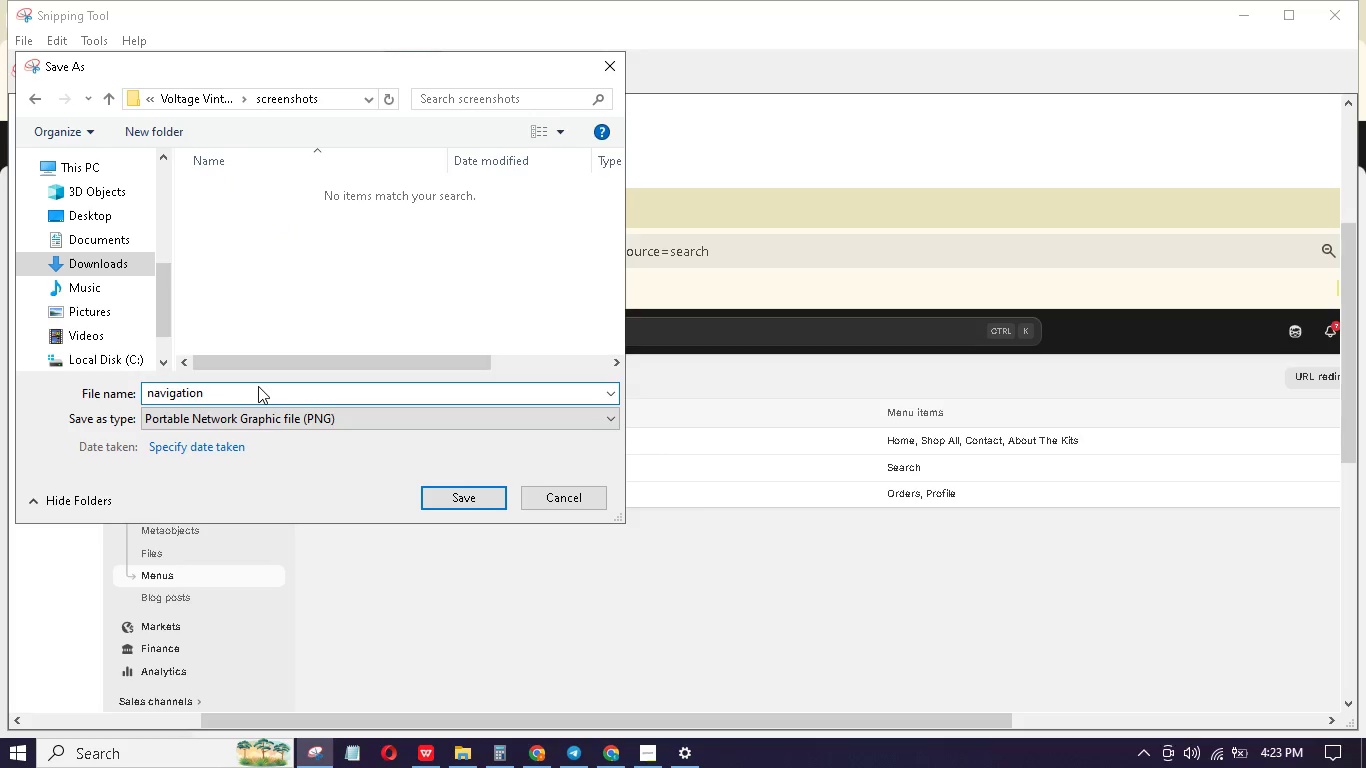 
key(Space)
 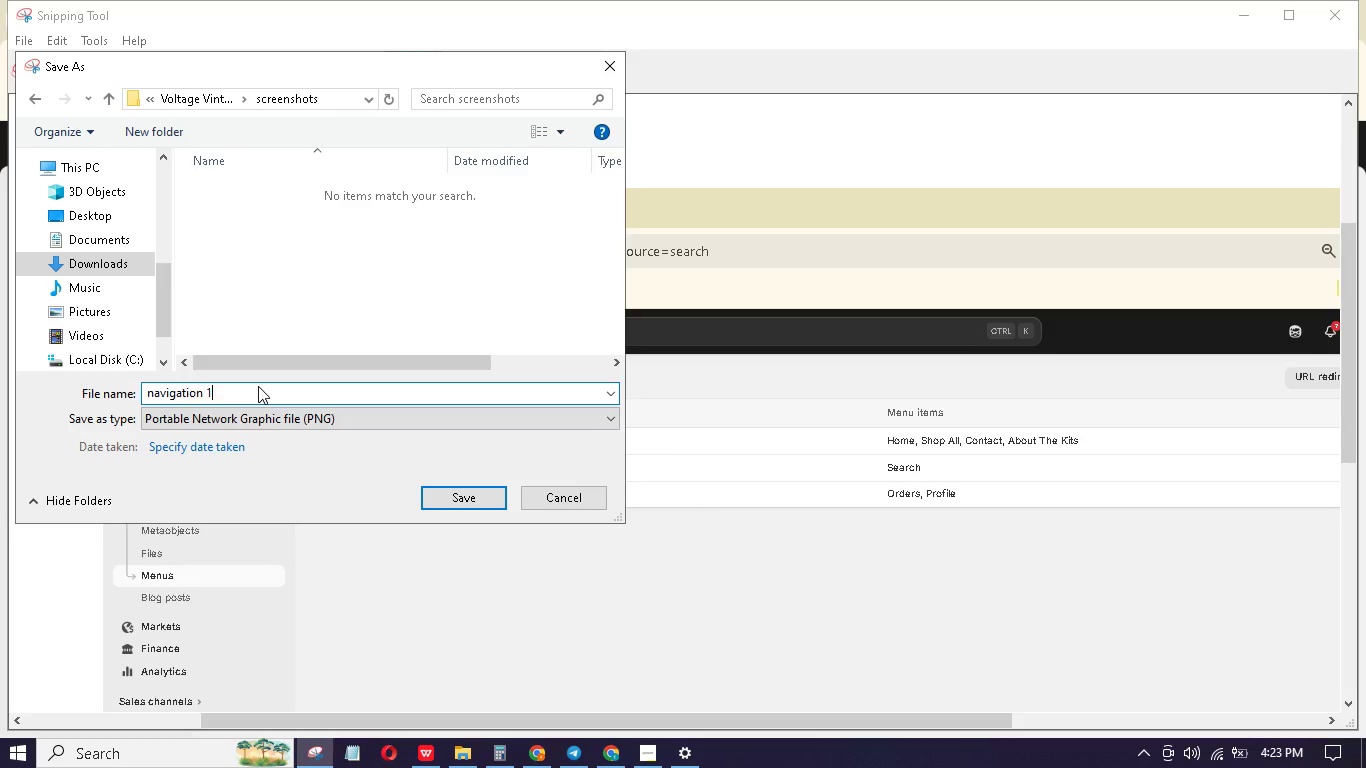 
key(1)
 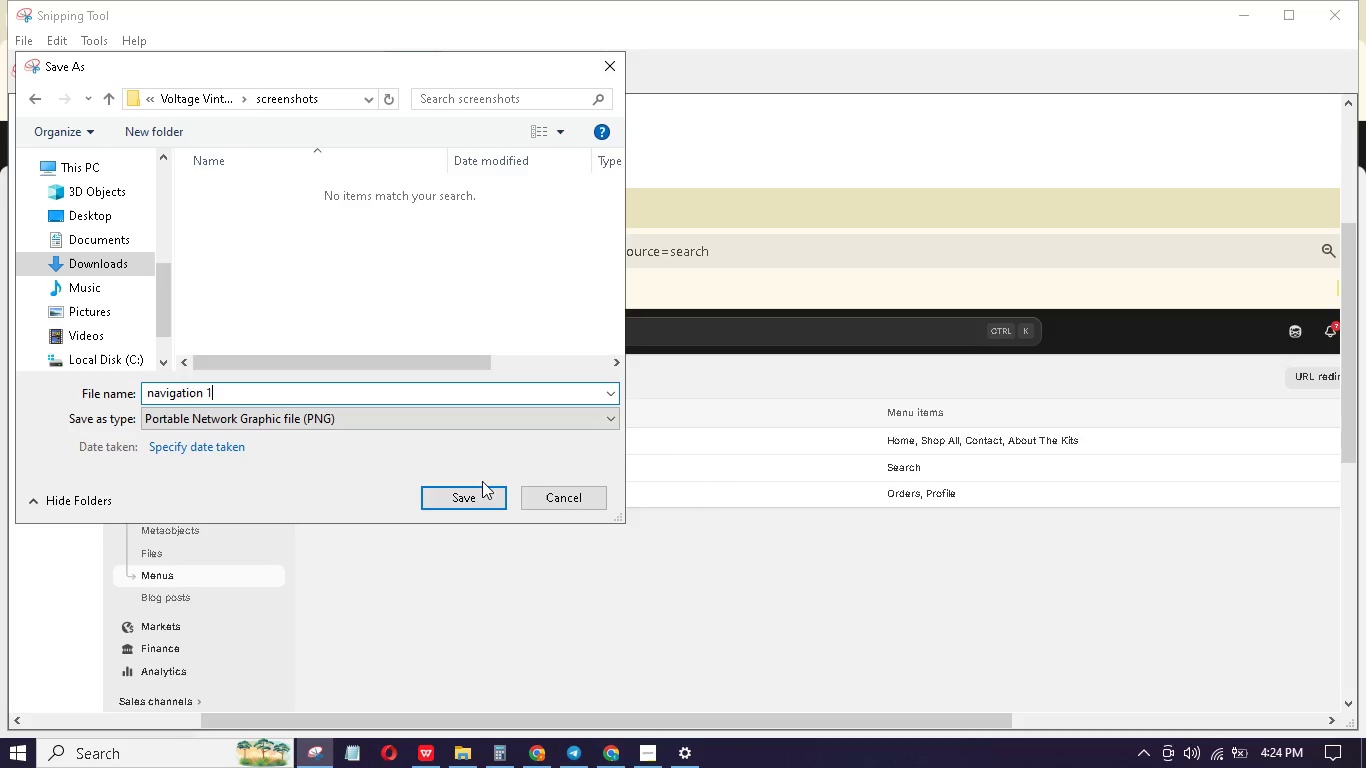 
left_click([480, 492])
 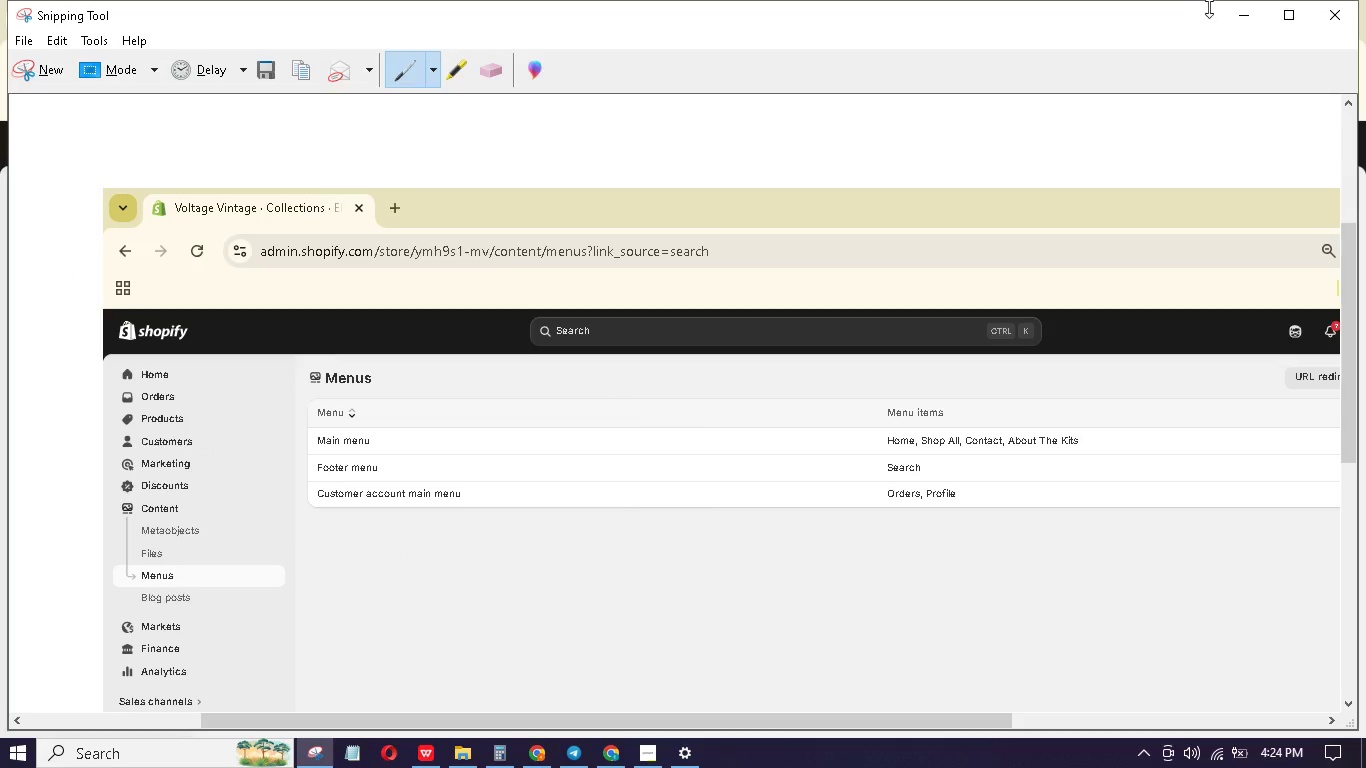 
left_click([1222, 11])
 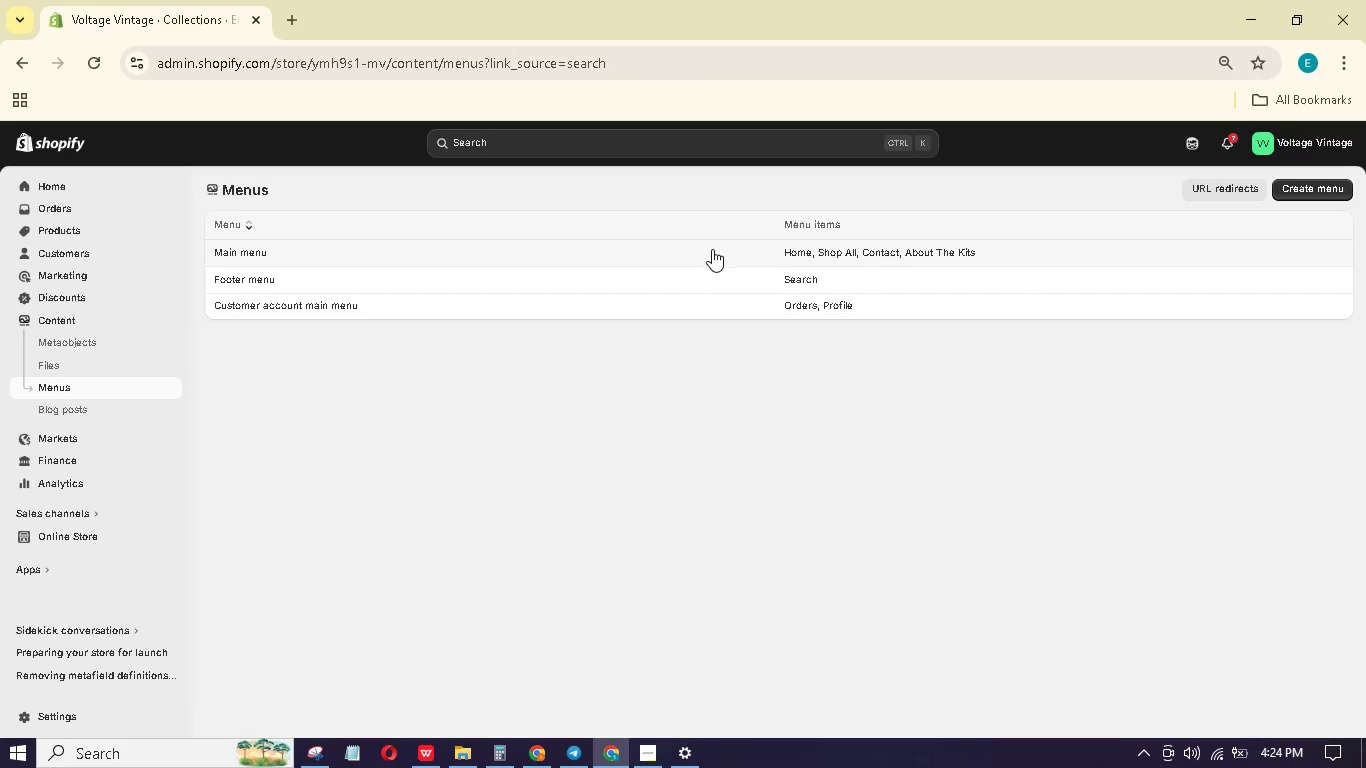 
left_click([710, 254])
 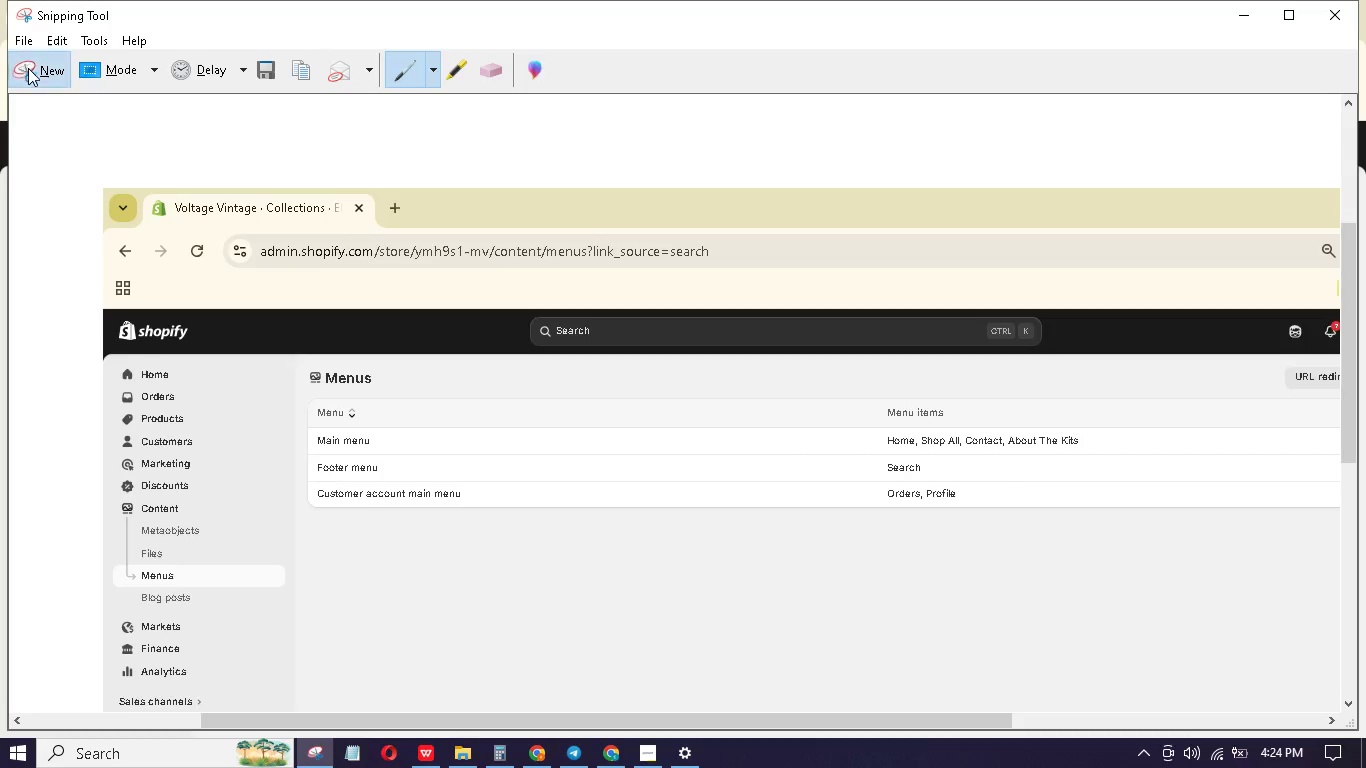 
left_click_drag(start_coordinate=[0, 5], to_coordinate=[1365, 736])
 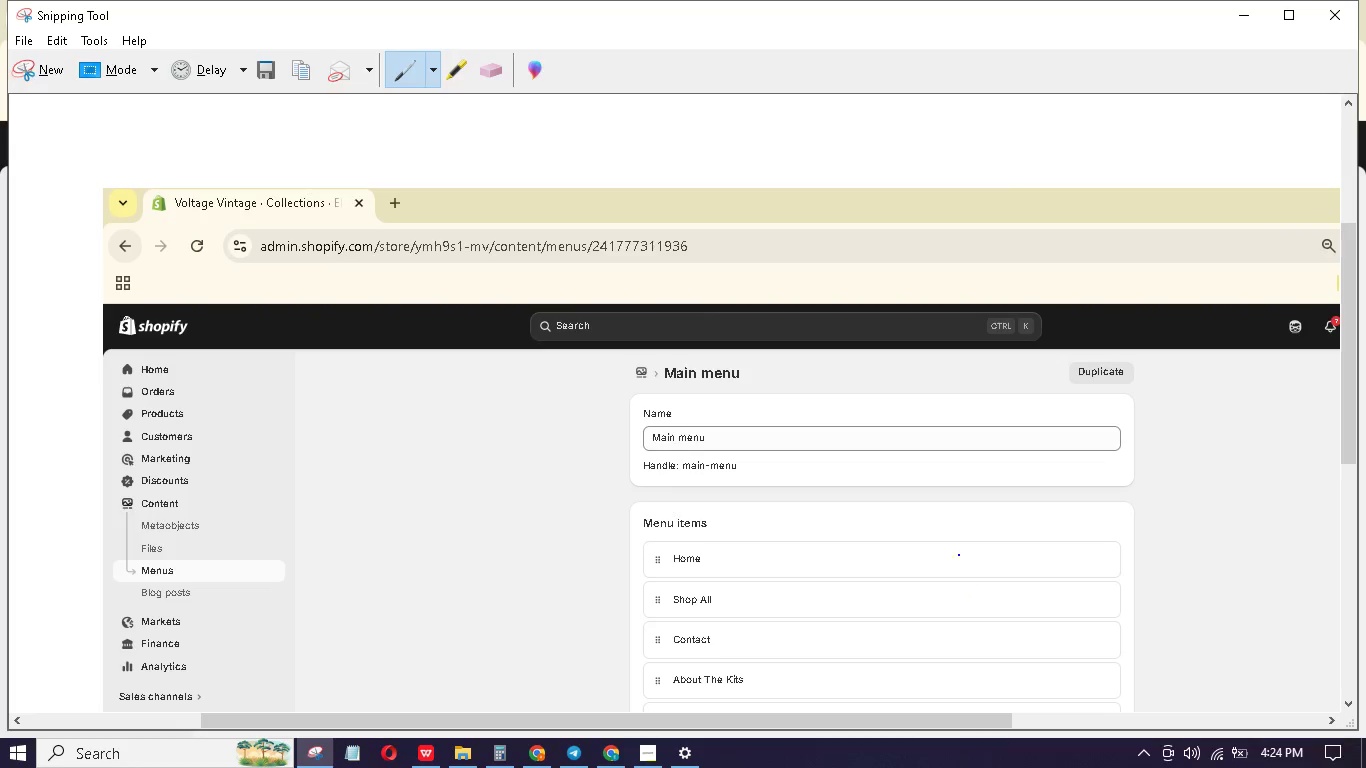 
right_click([922, 471])
 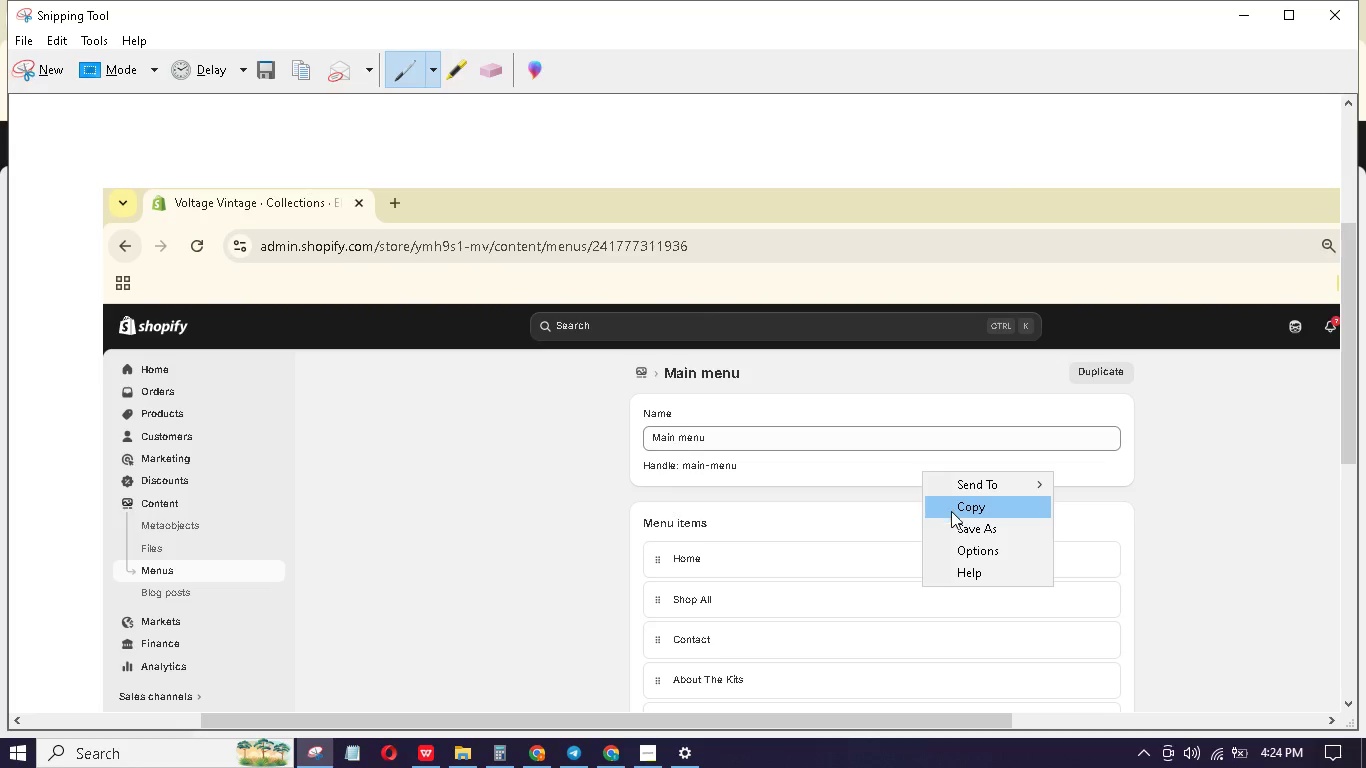 
left_click([967, 534])
 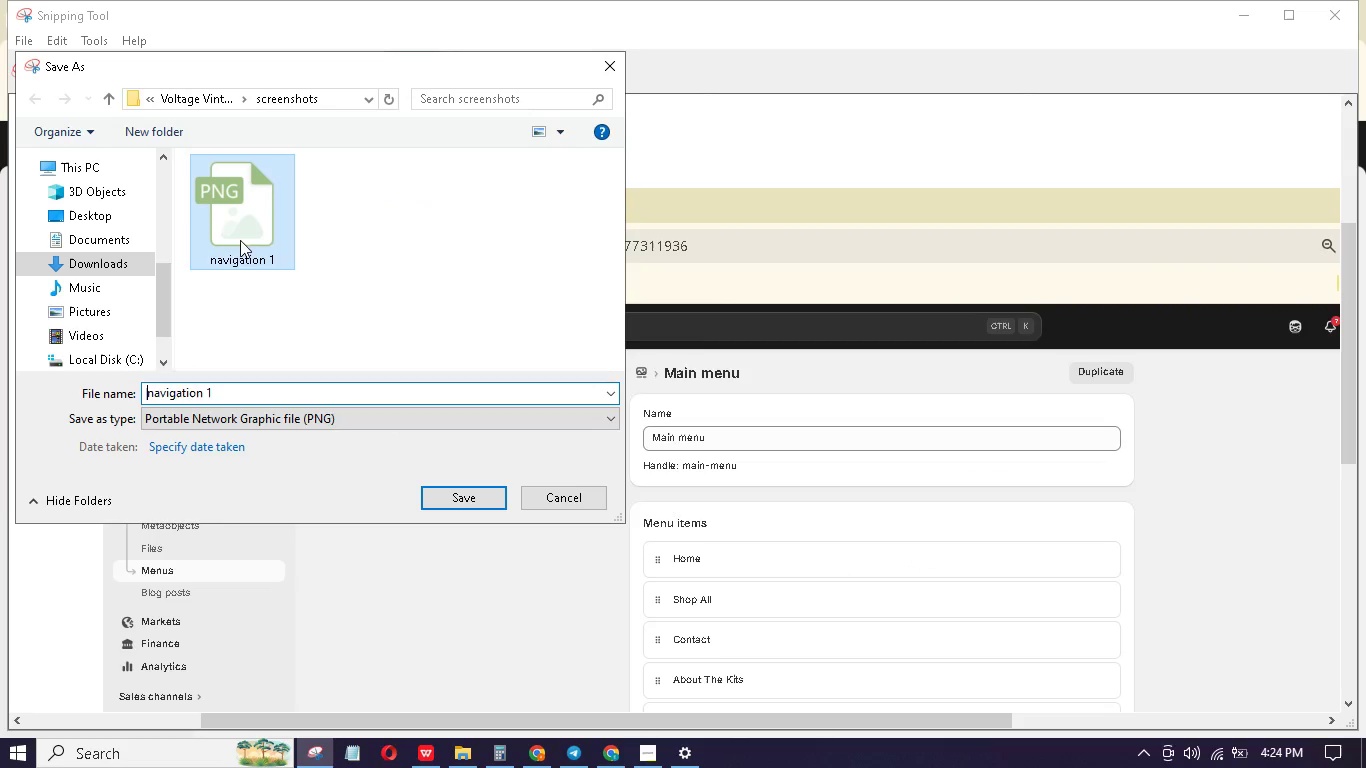 
left_click([263, 386])
 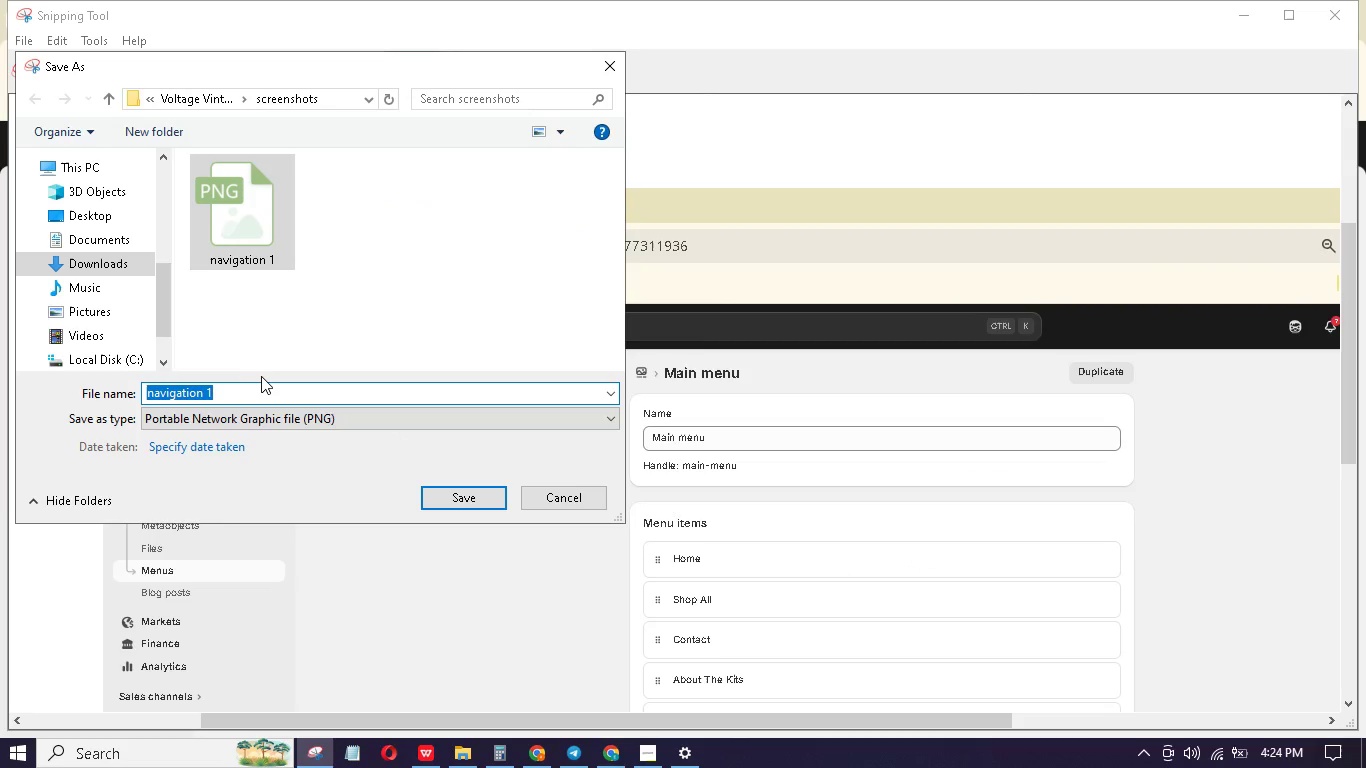 
key(ArrowRight)
 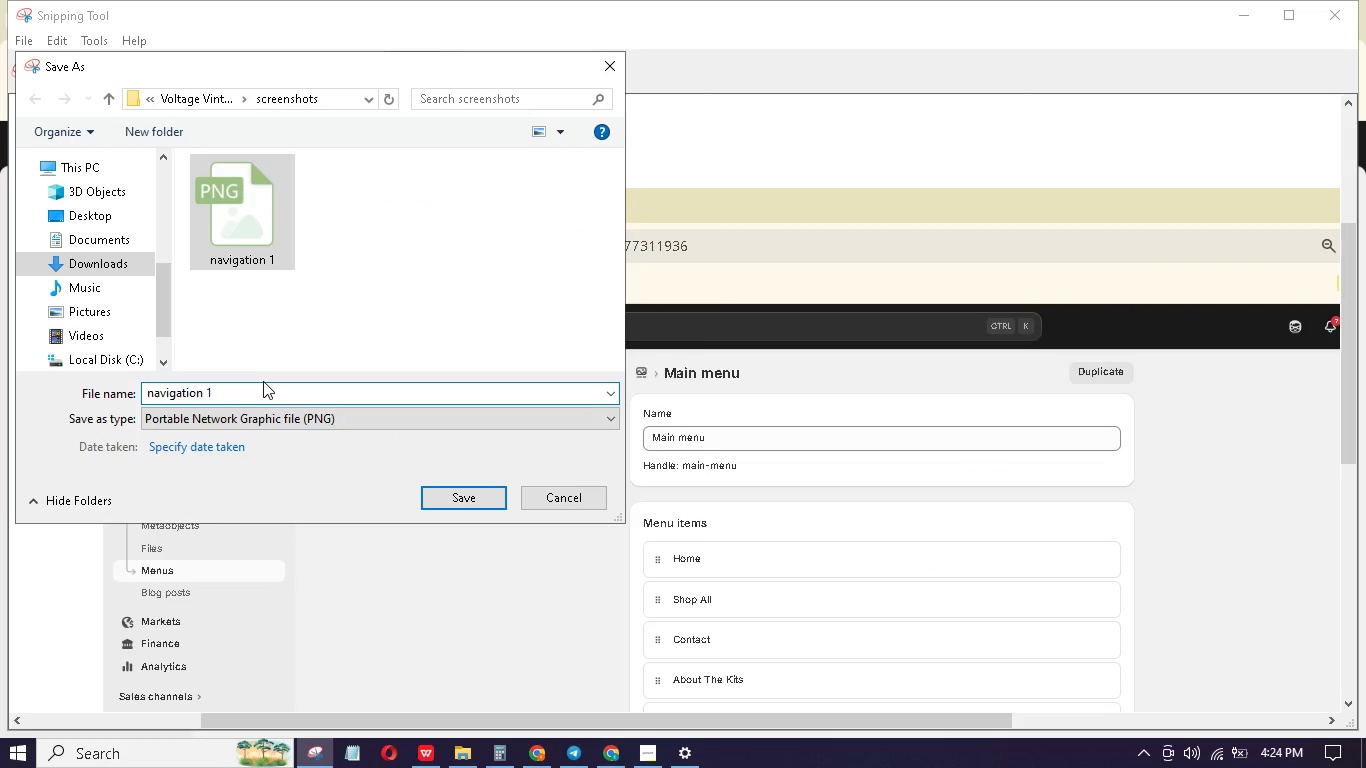 
key(Backspace)
 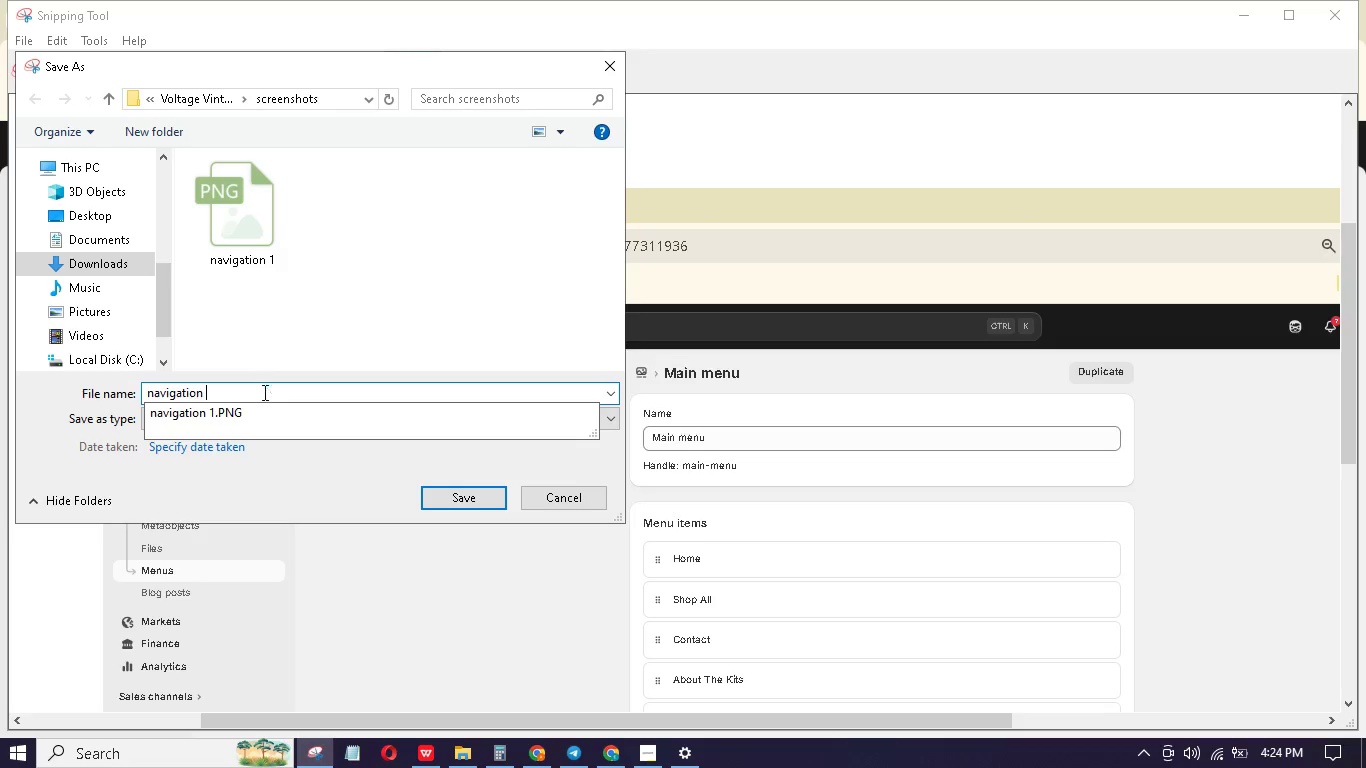 
key(2)
 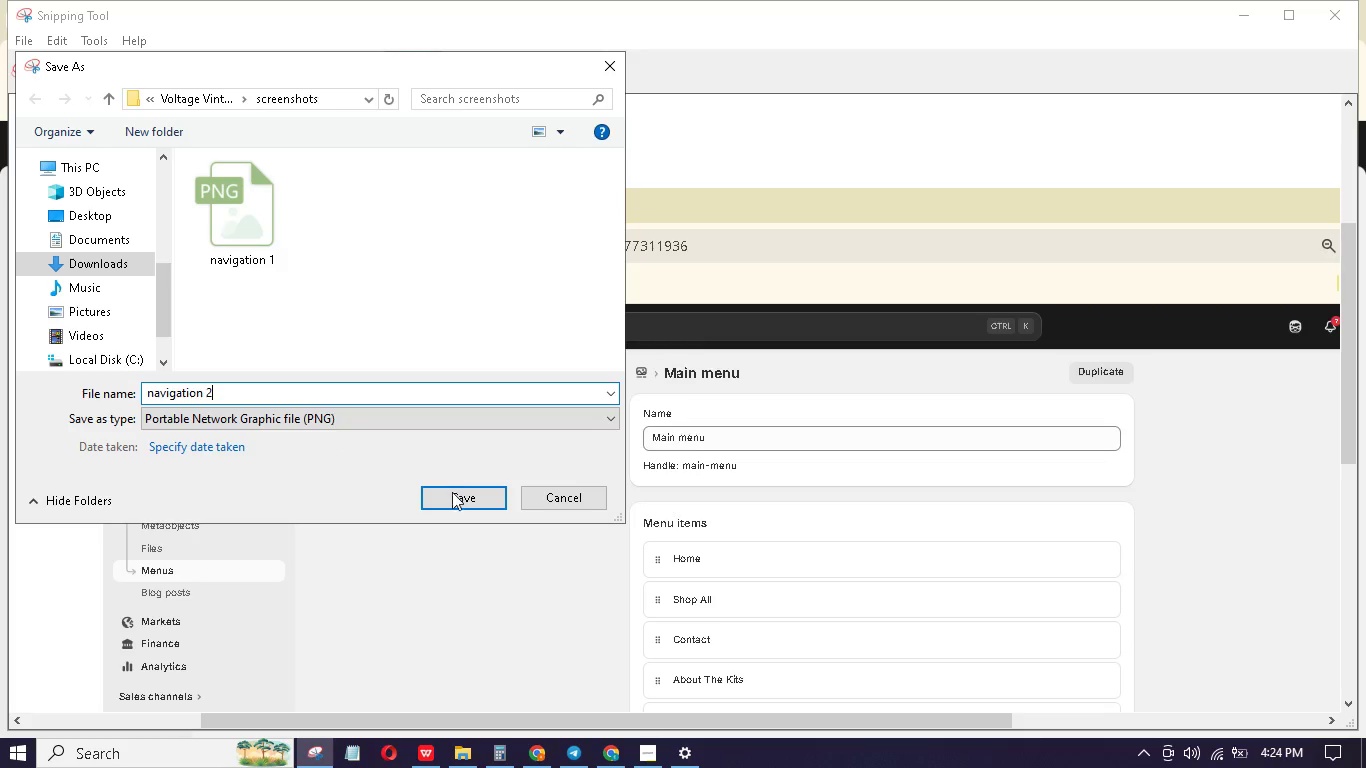 
left_click([451, 499])
 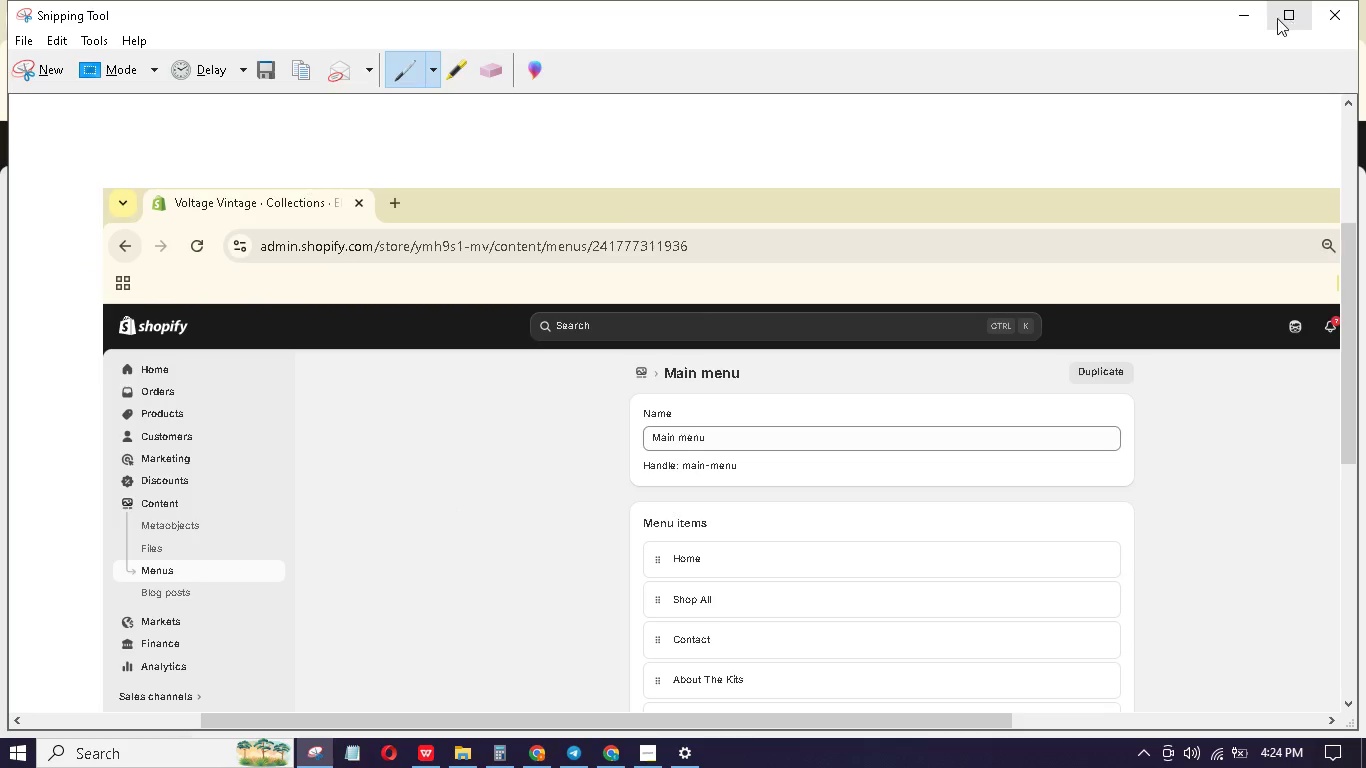 
left_click([1260, 18])
 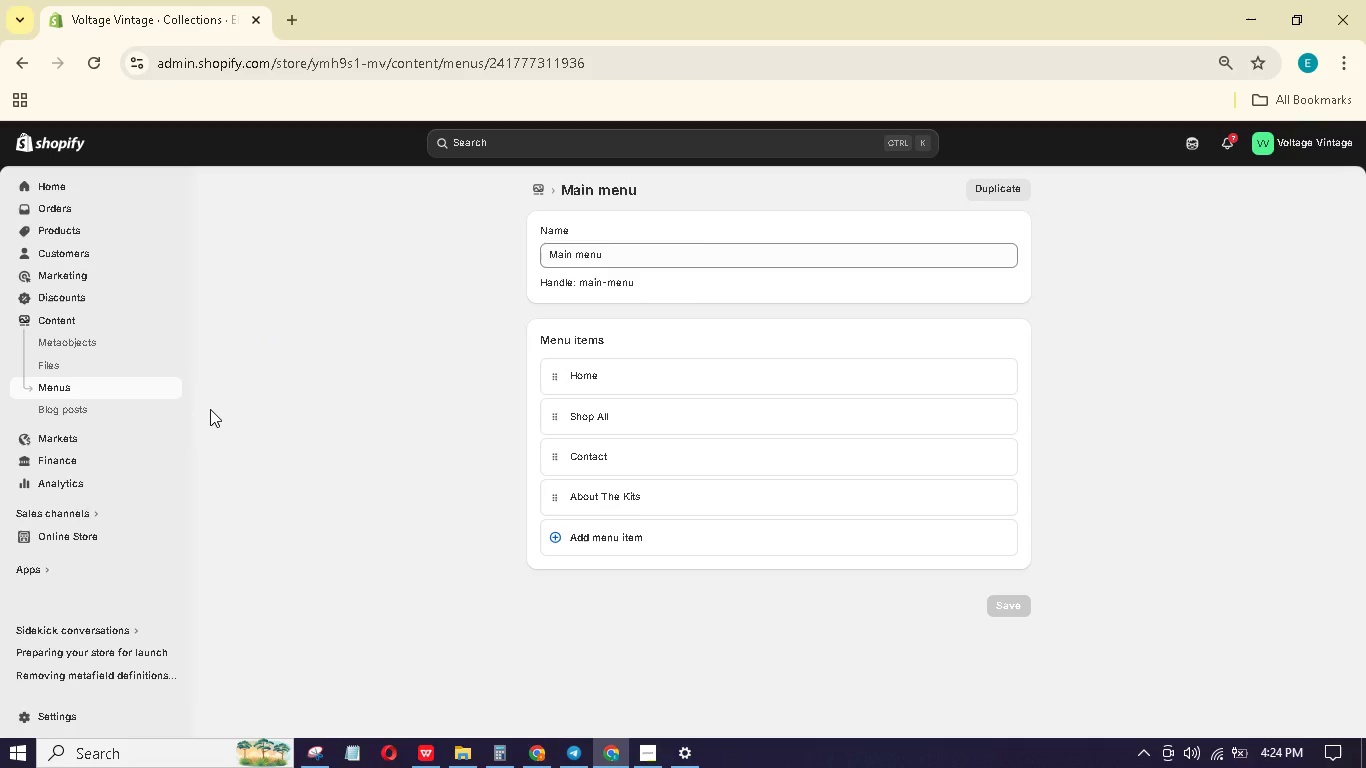 
wait(23.2)
 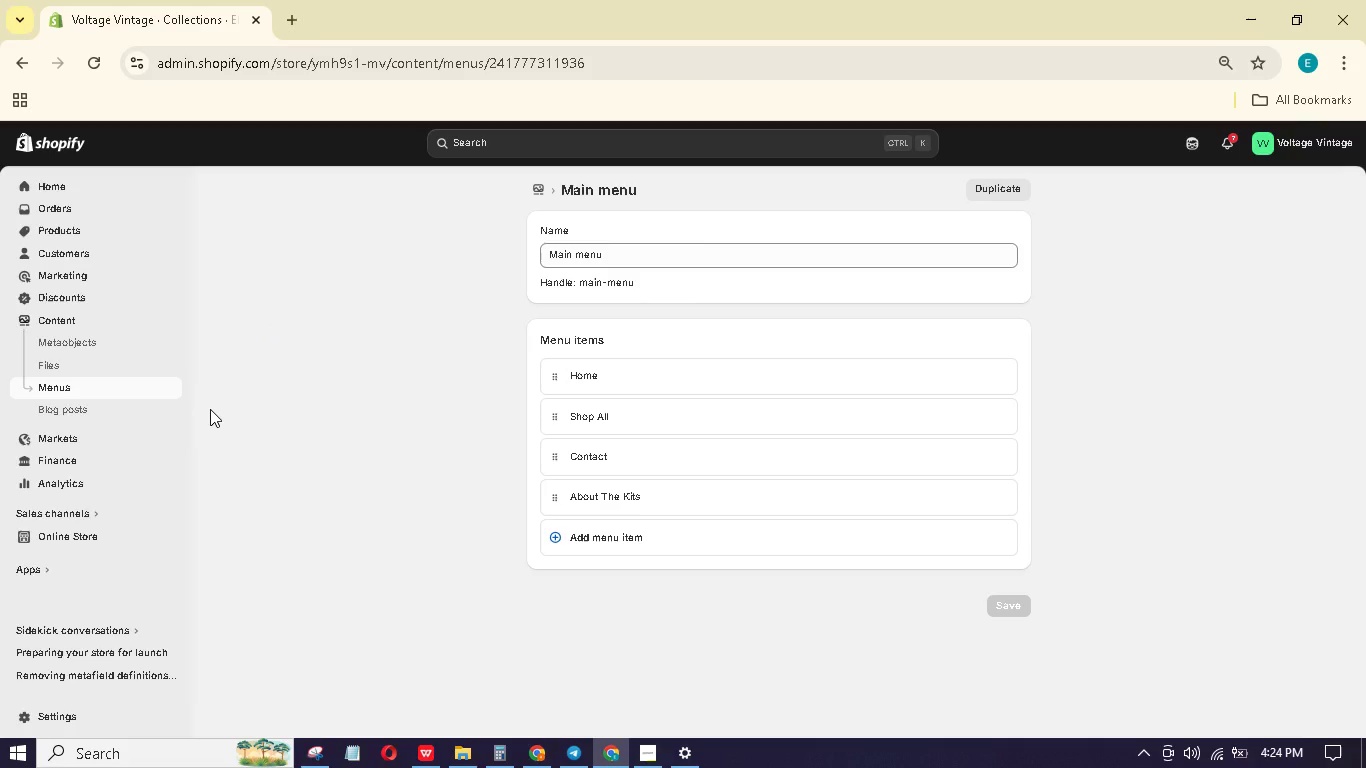 
left_click([643, 767])